 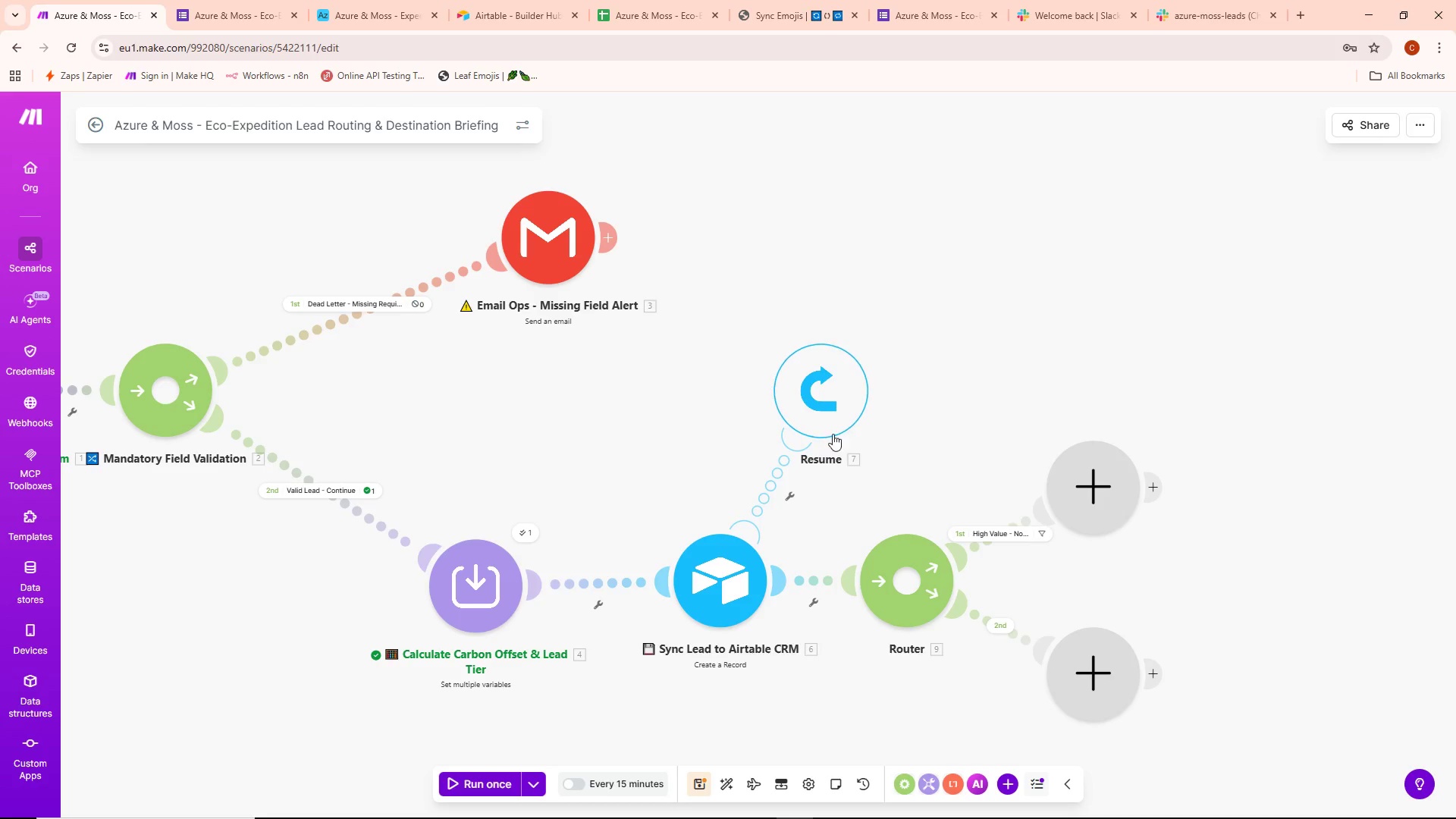 
left_click([1092, 493])
 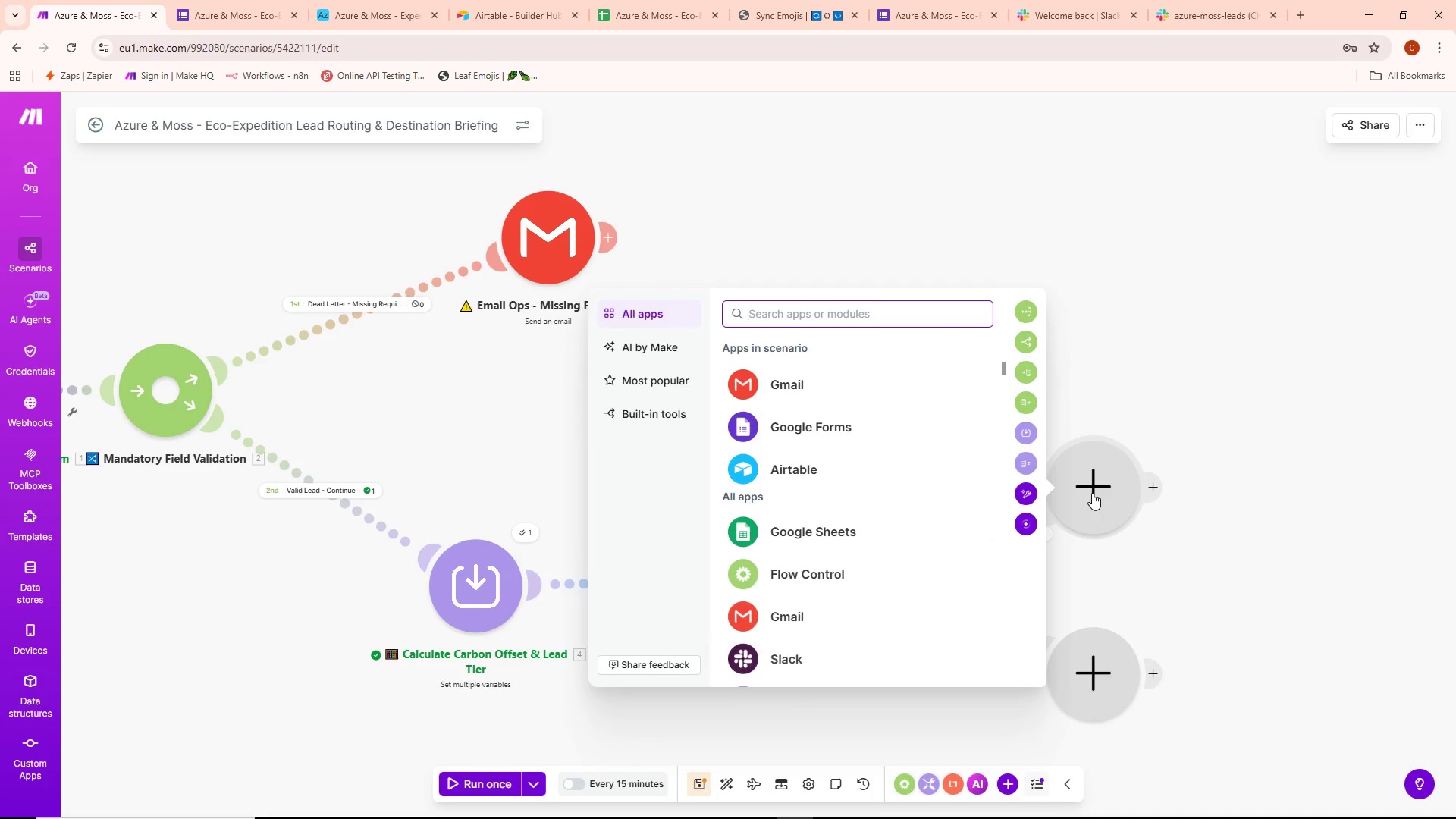 
scroll: coordinate [944, 532], scroll_direction: down, amount: 1.0
 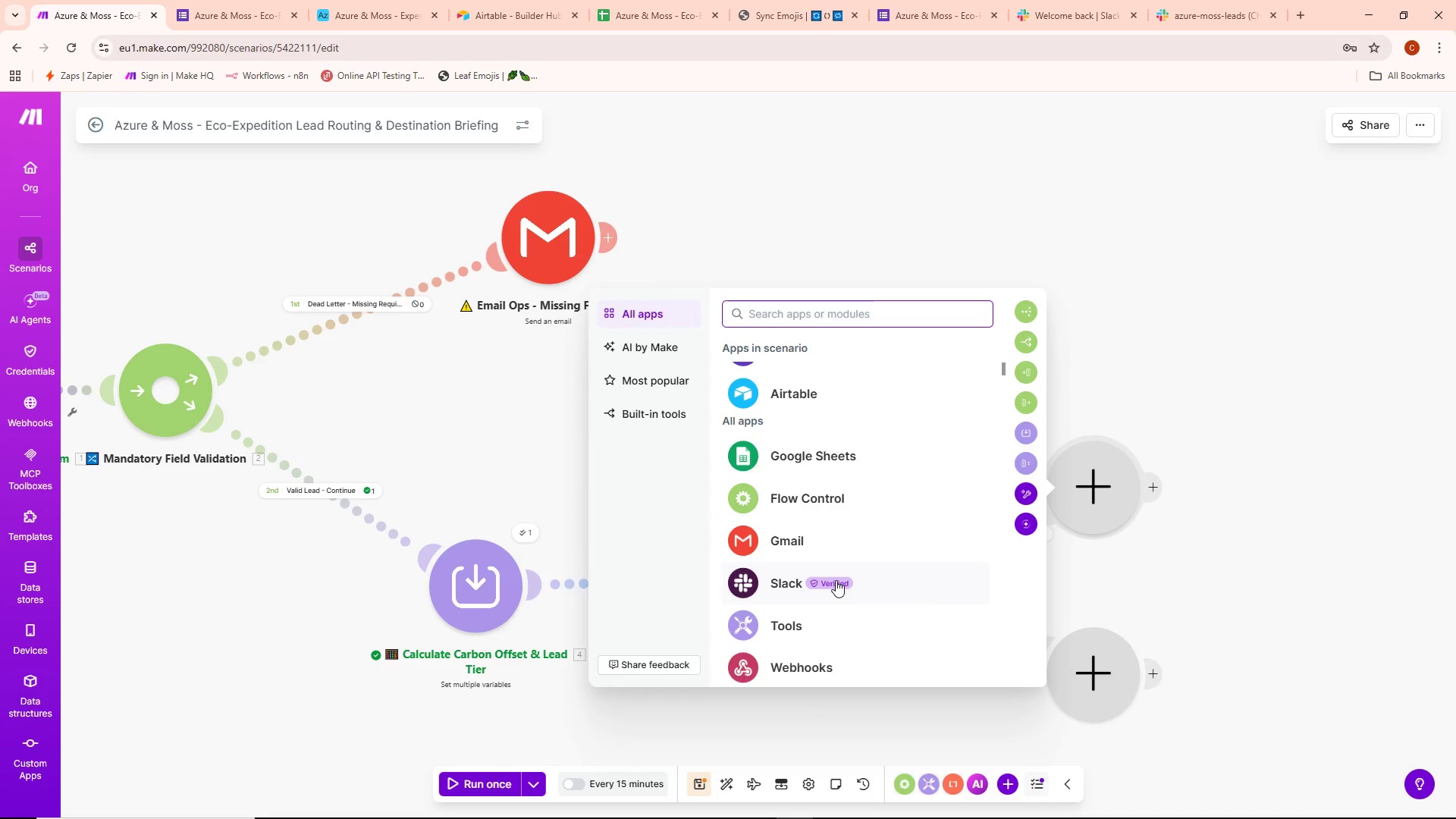 
left_click([835, 579])
 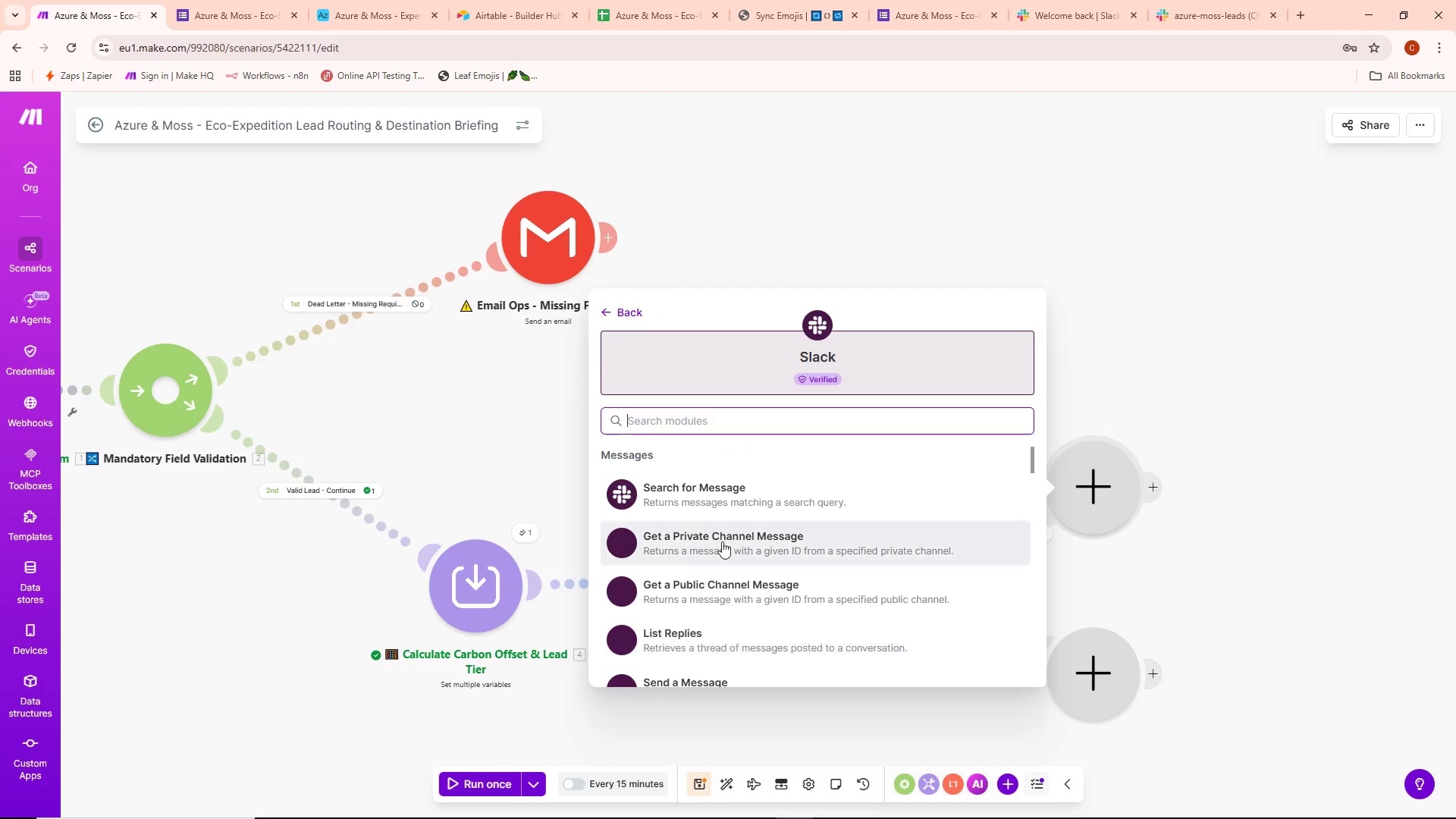 
scroll: coordinate [780, 533], scroll_direction: down, amount: 6.0
 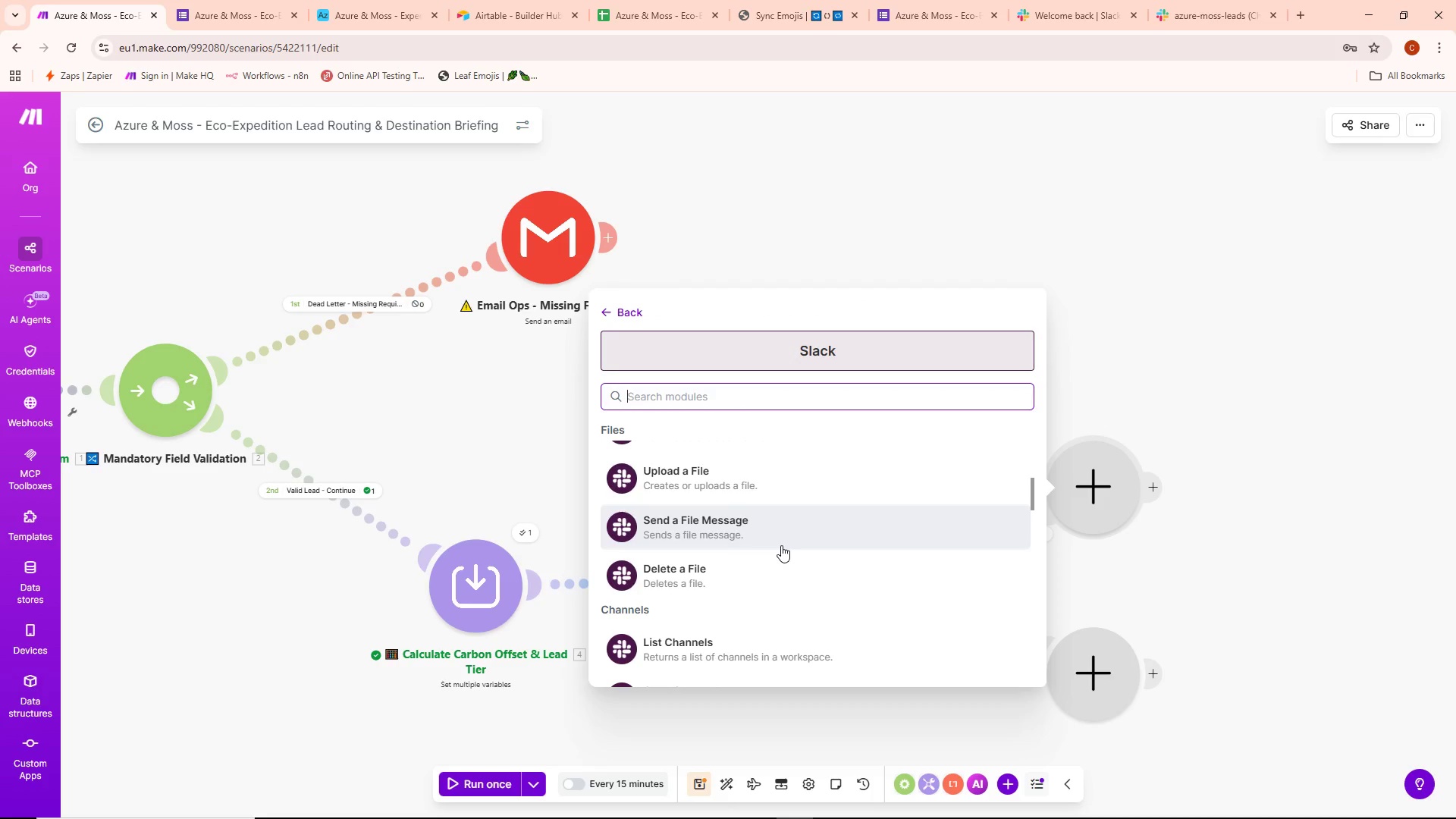 
scroll: coordinate [780, 546], scroll_direction: up, amount: 2.0
 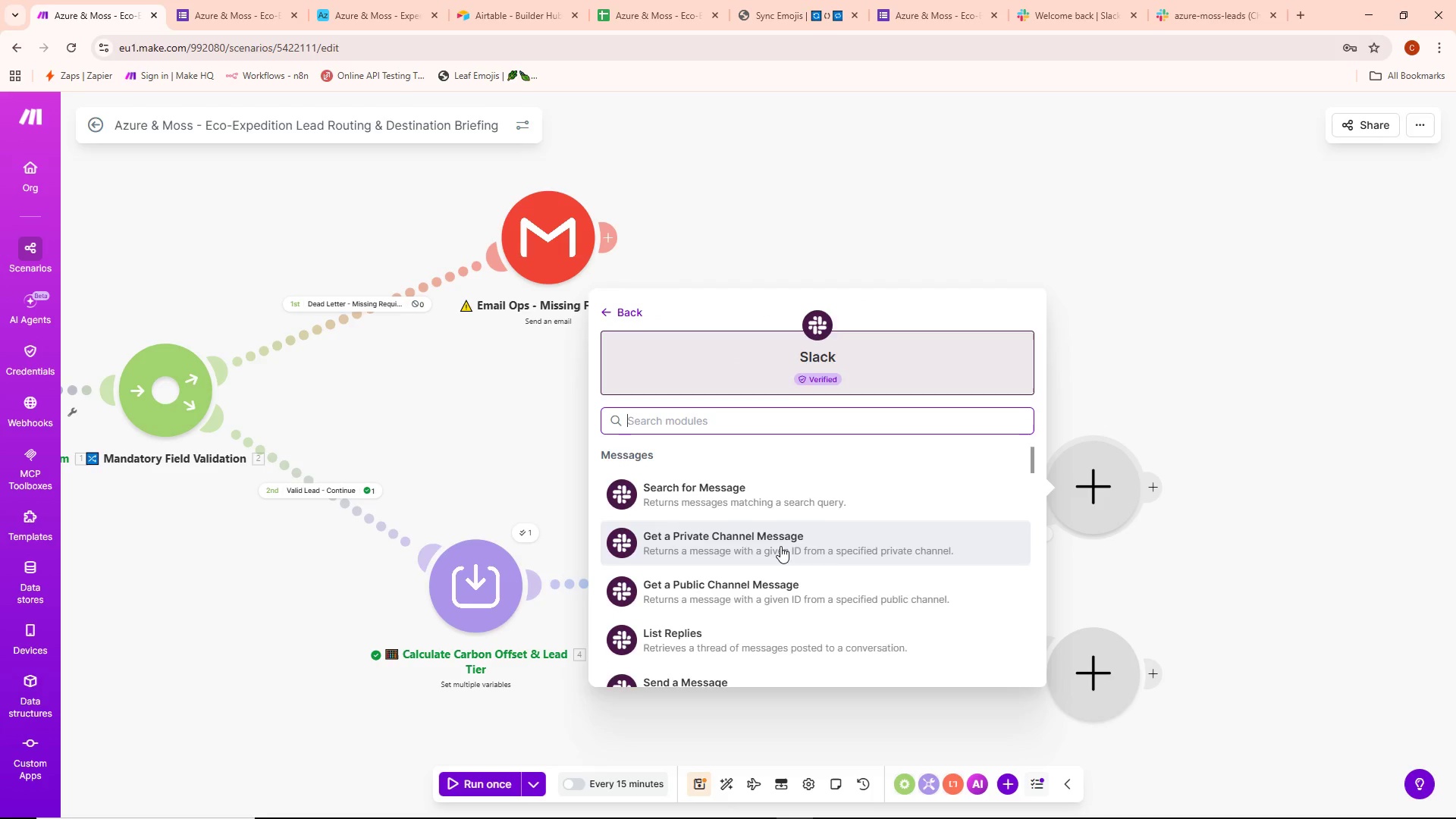 
scroll: coordinate [711, 570], scroll_direction: down, amount: 4.0
 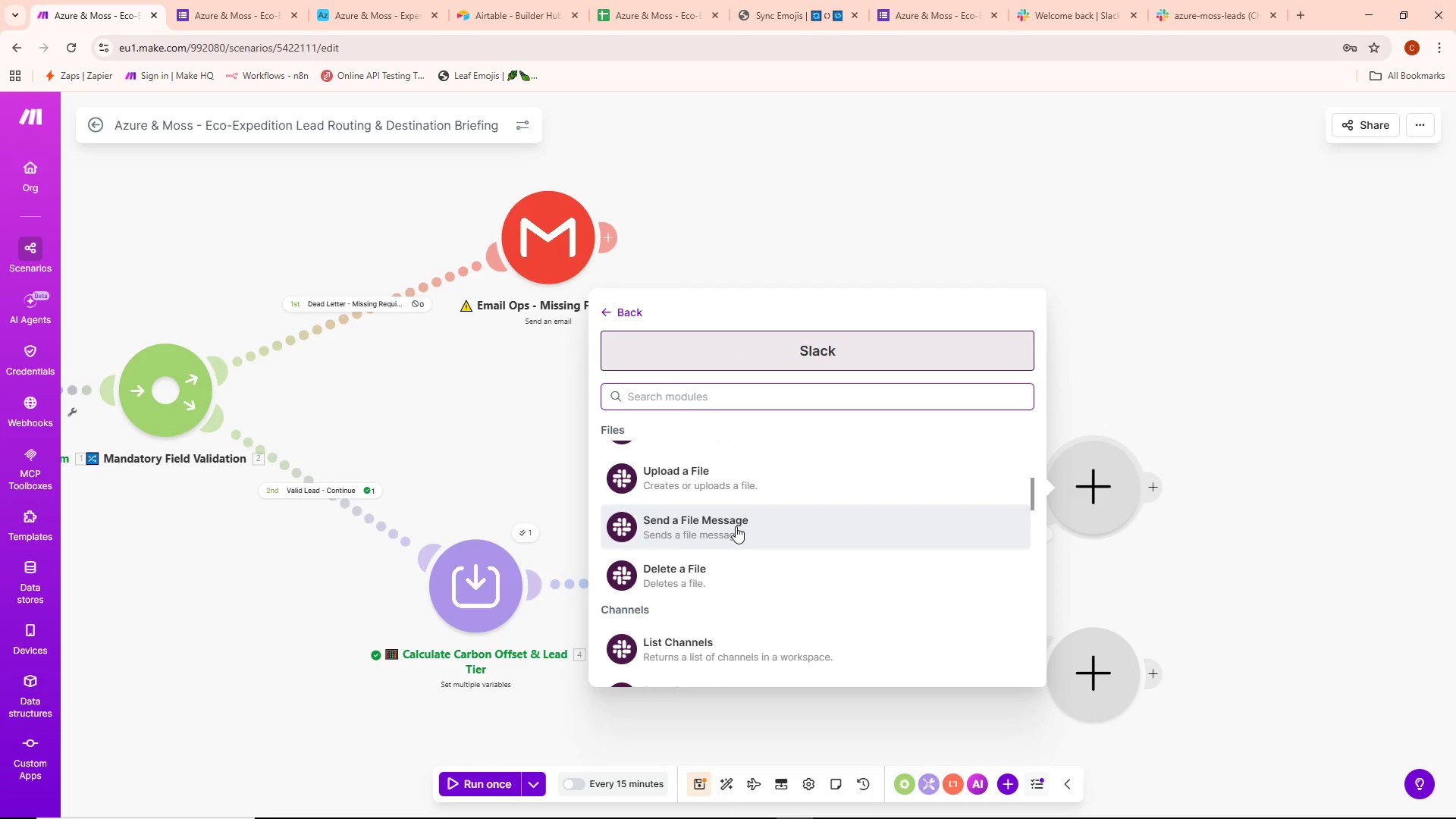 
scroll: coordinate [735, 576], scroll_direction: up, amount: 5.0
 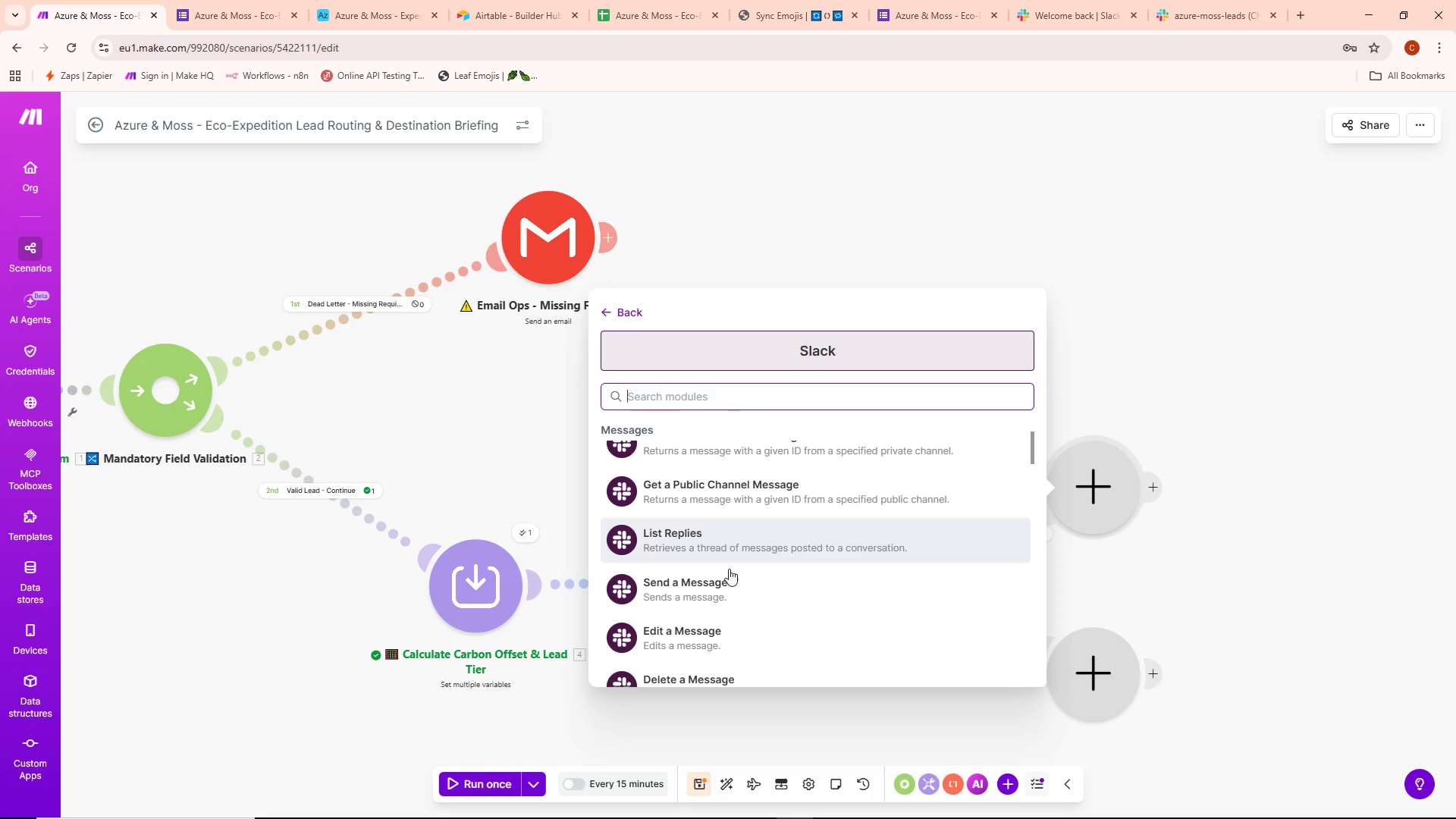 
left_click([720, 597])
 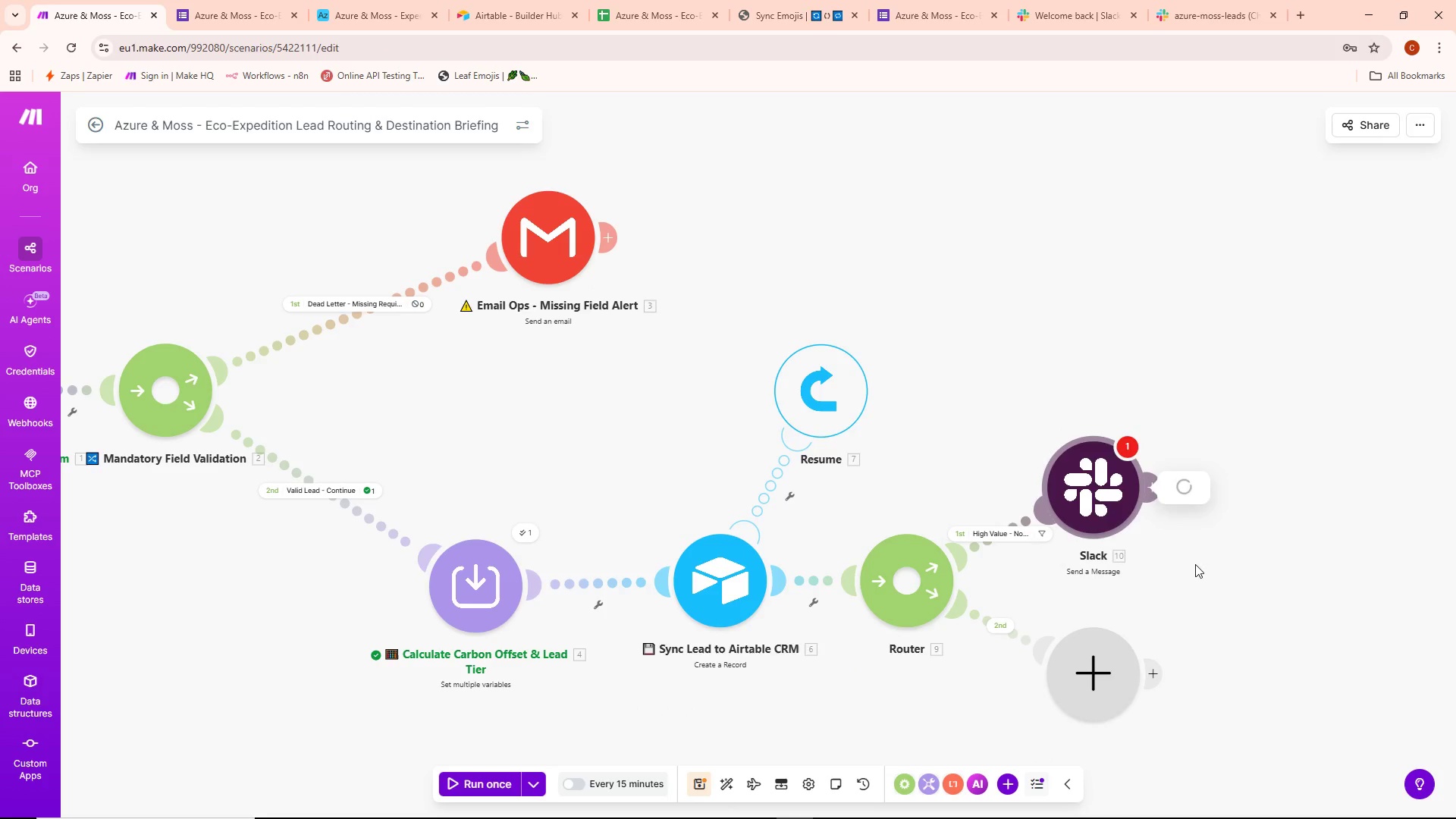 
left_click_drag(start_coordinate=[1086, 469], to_coordinate=[1149, 458])
 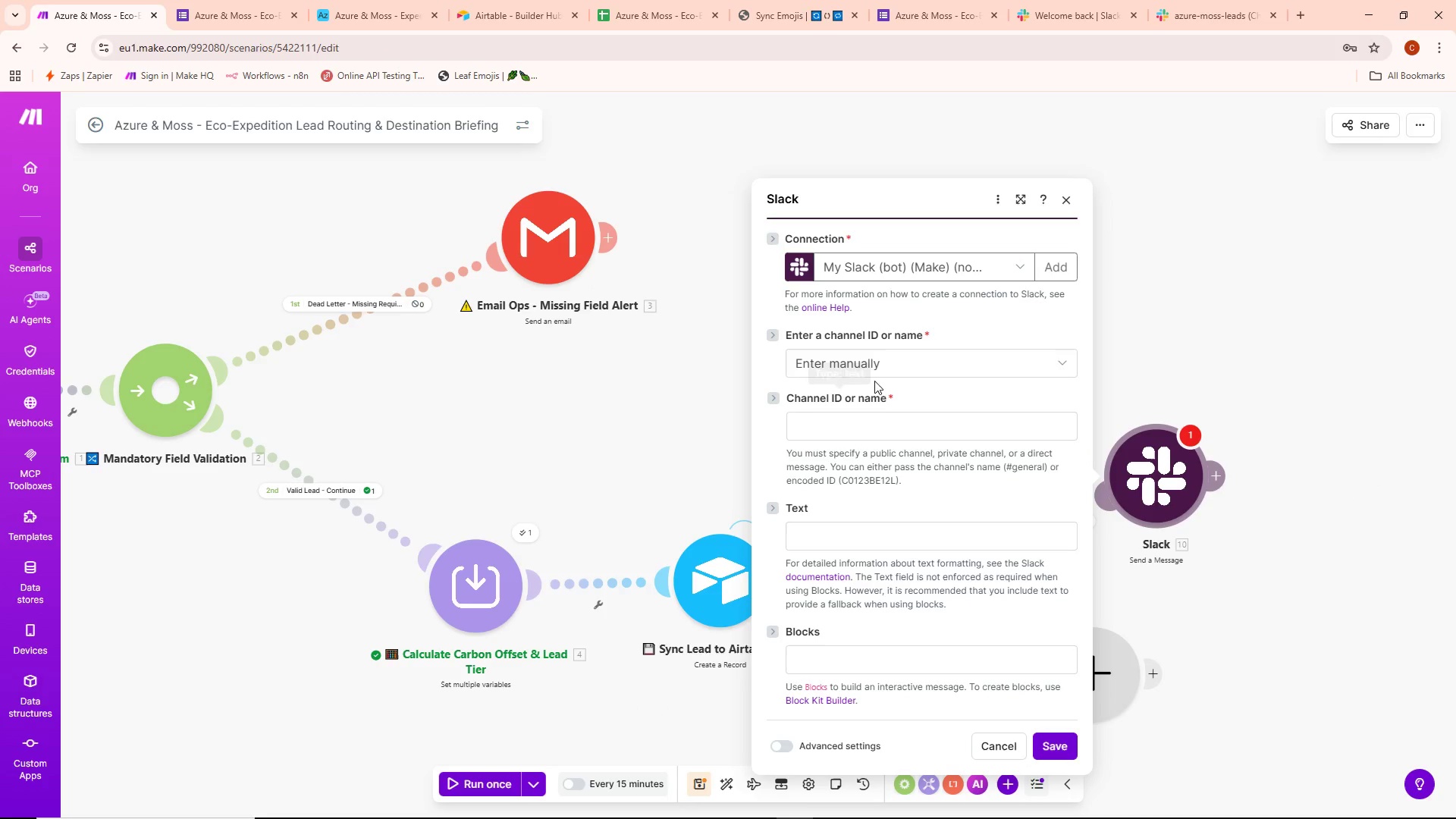 
left_click([881, 362])
 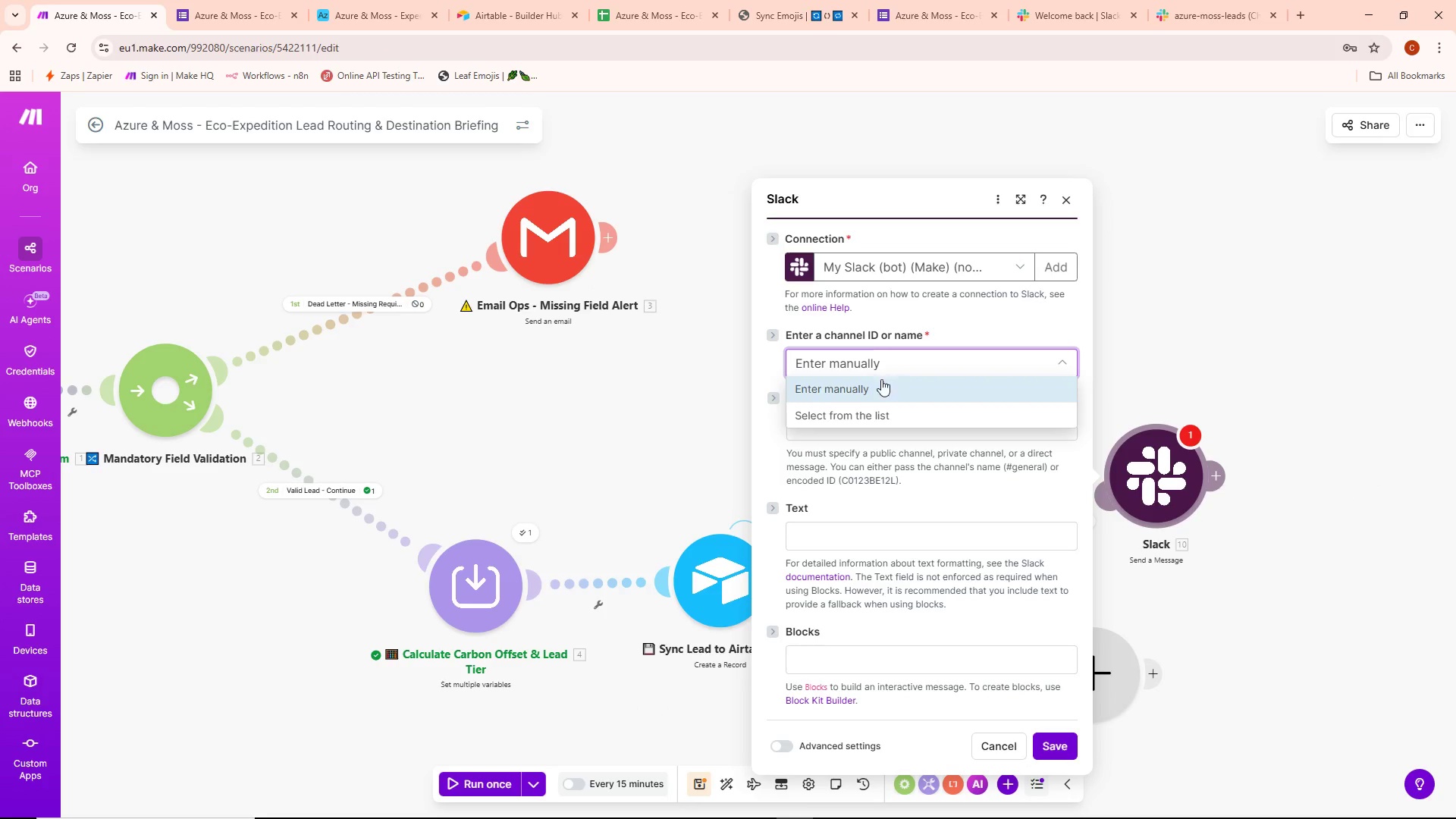 
left_click([875, 409])
 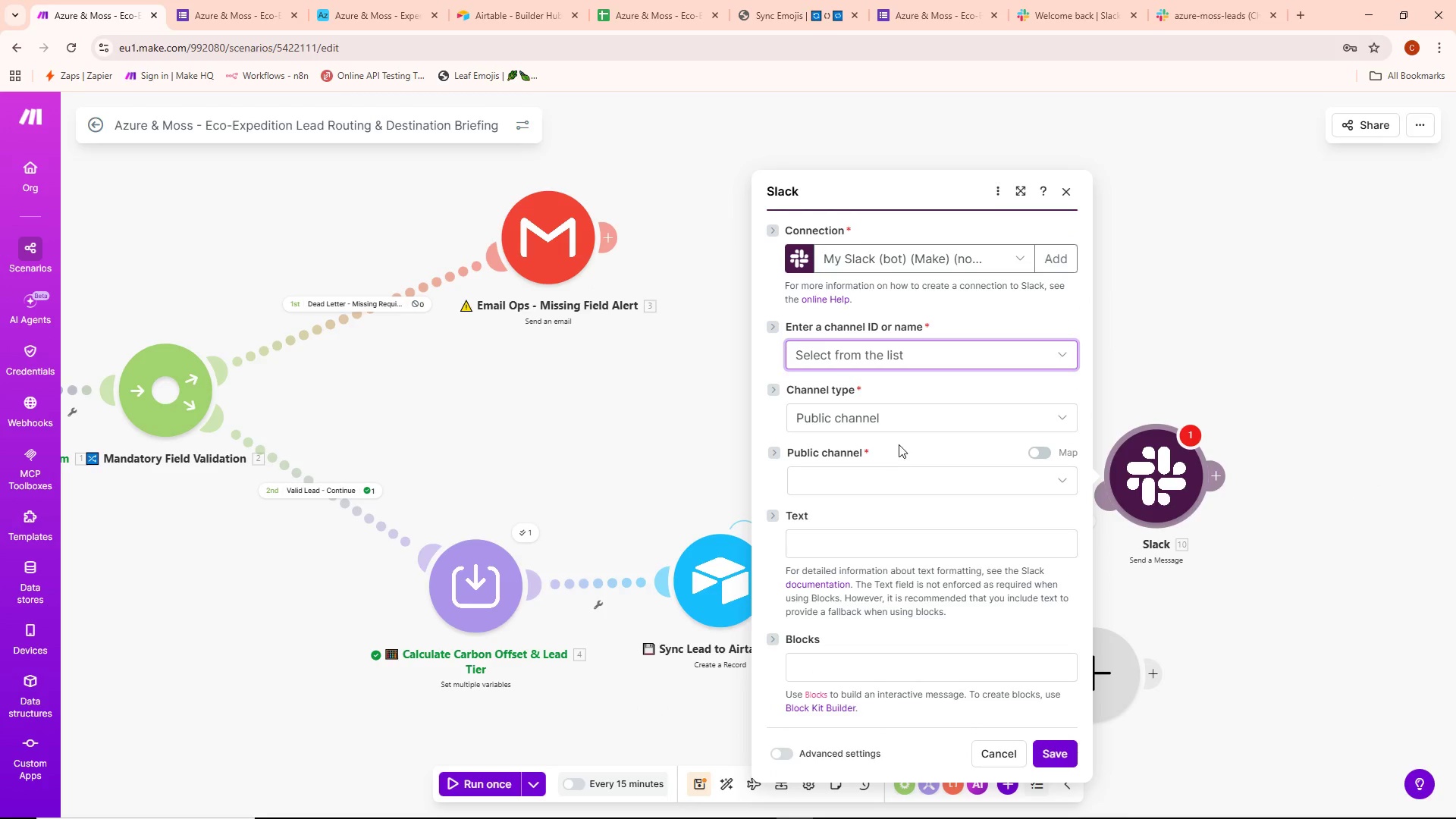 
left_click([869, 468])
 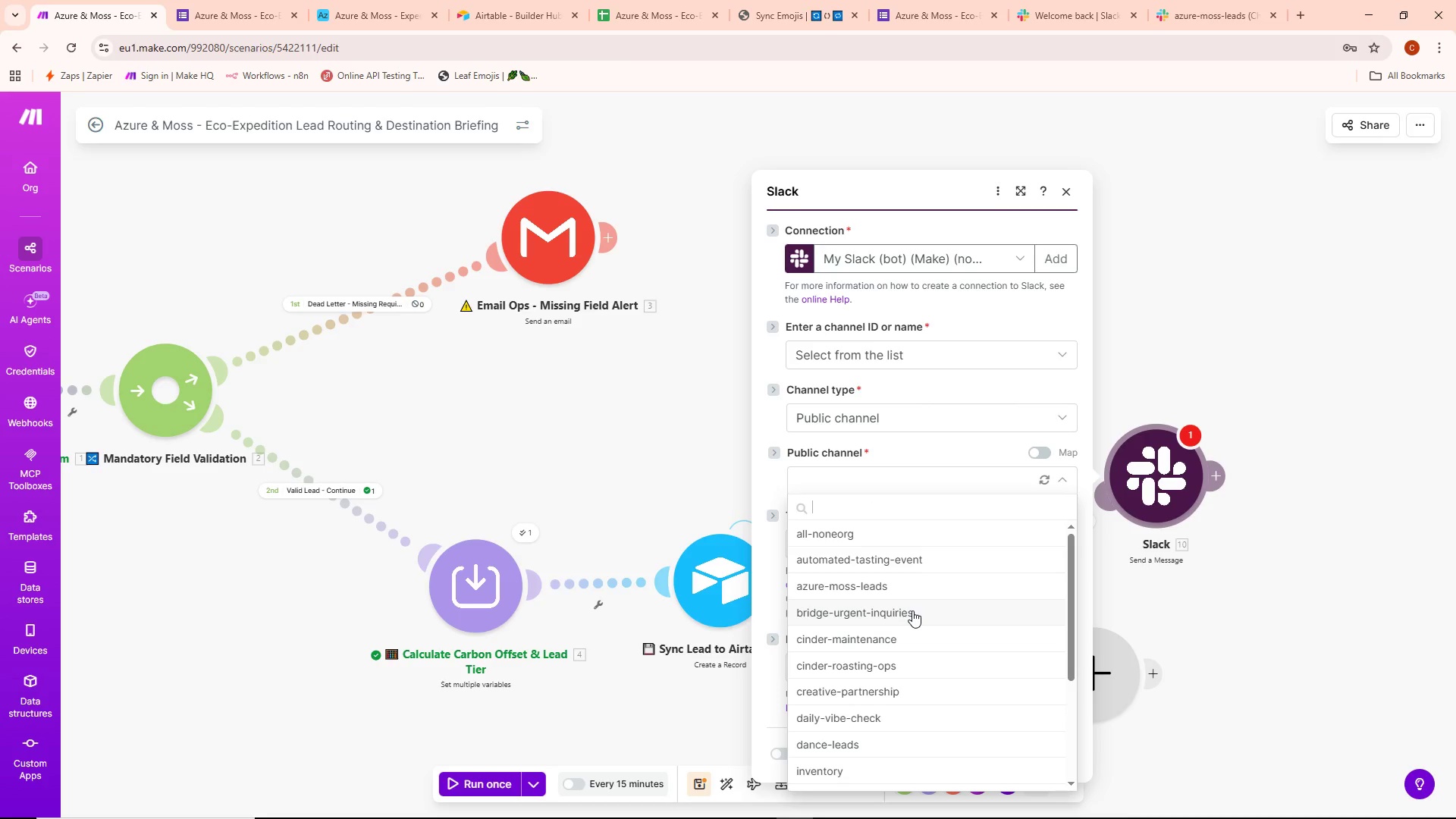 
scroll: coordinate [914, 617], scroll_direction: down, amount: 5.0
 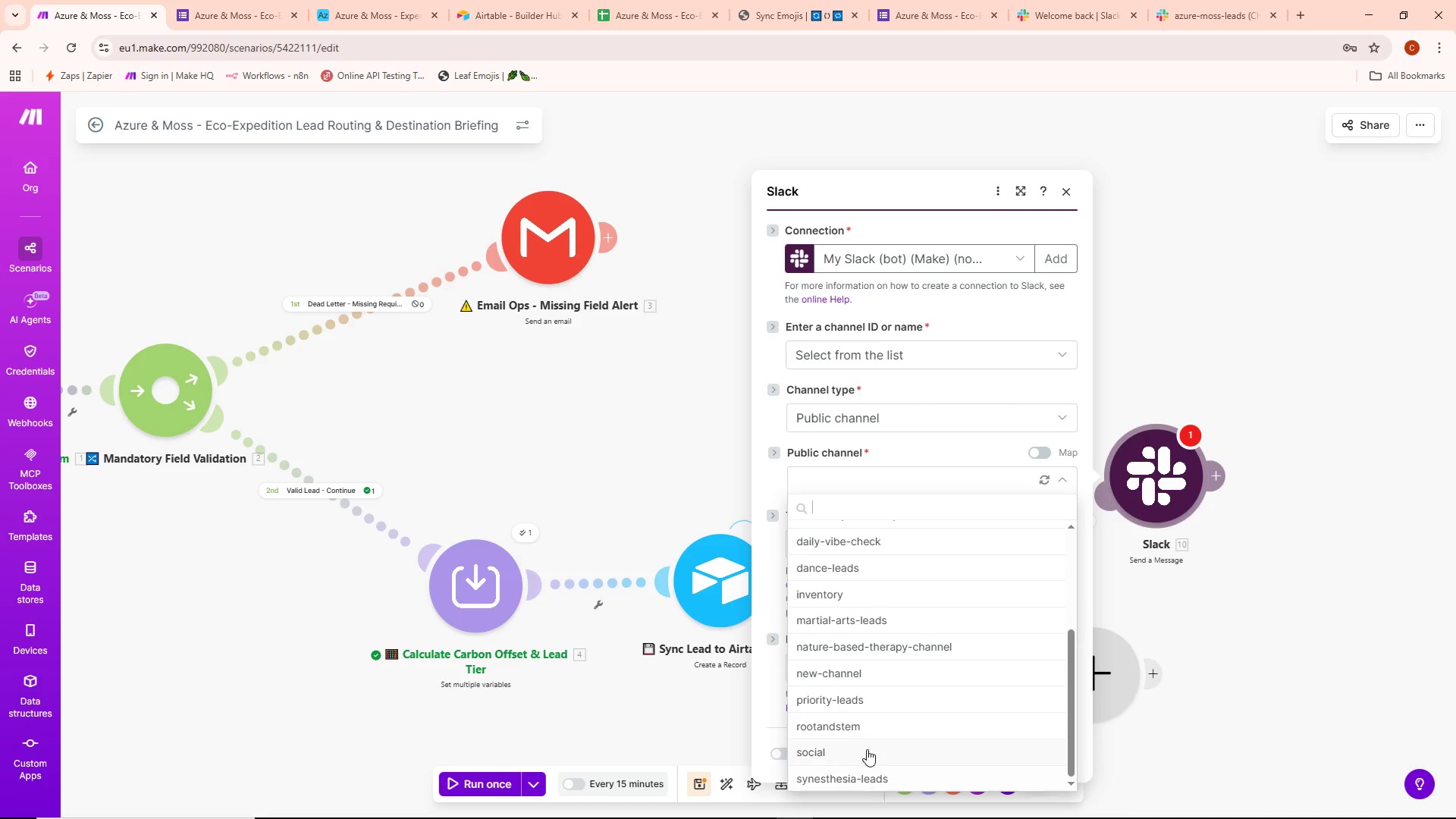 
scroll: coordinate [868, 733], scroll_direction: up, amount: 5.0
 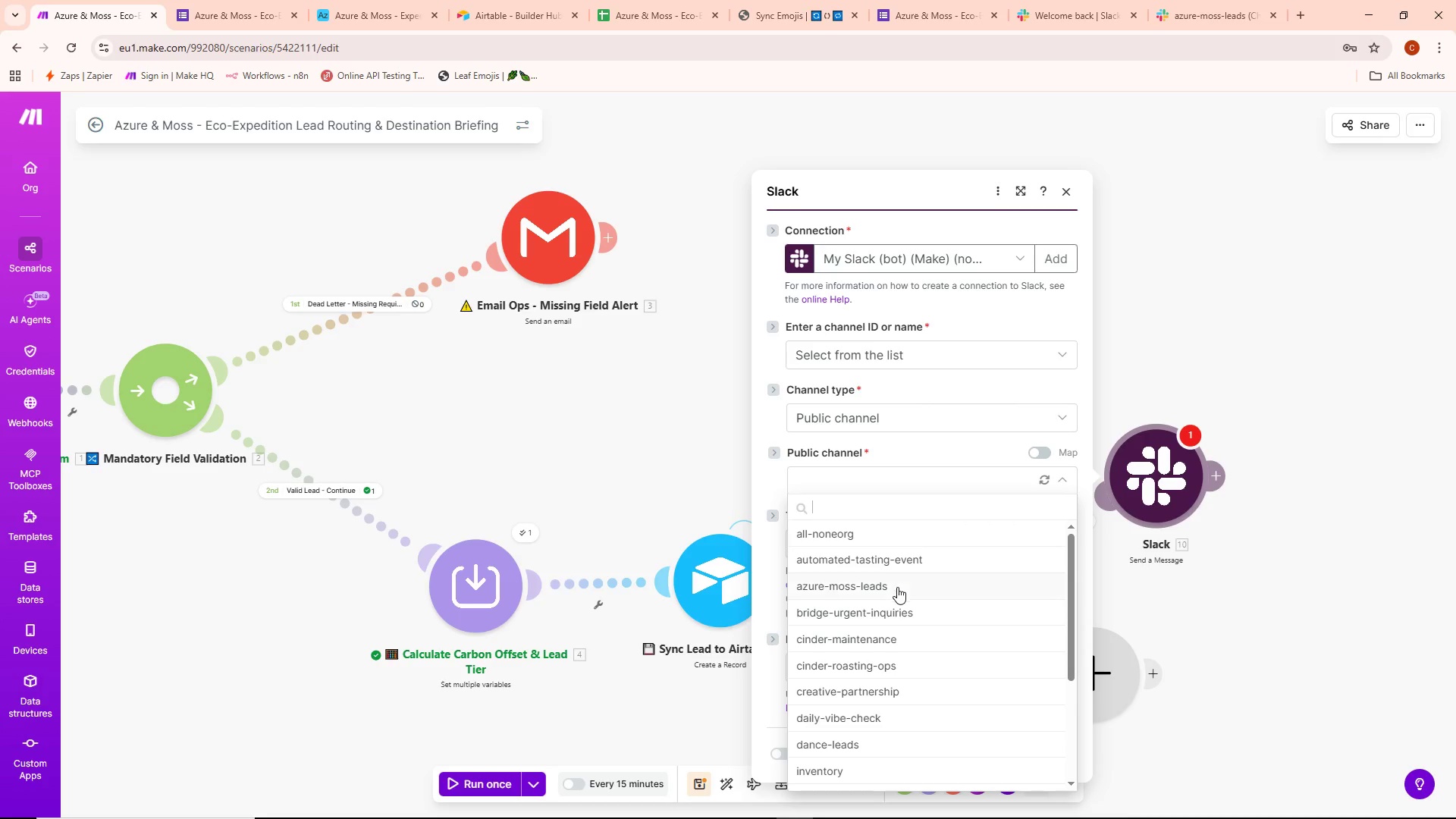 
left_click([894, 587])
 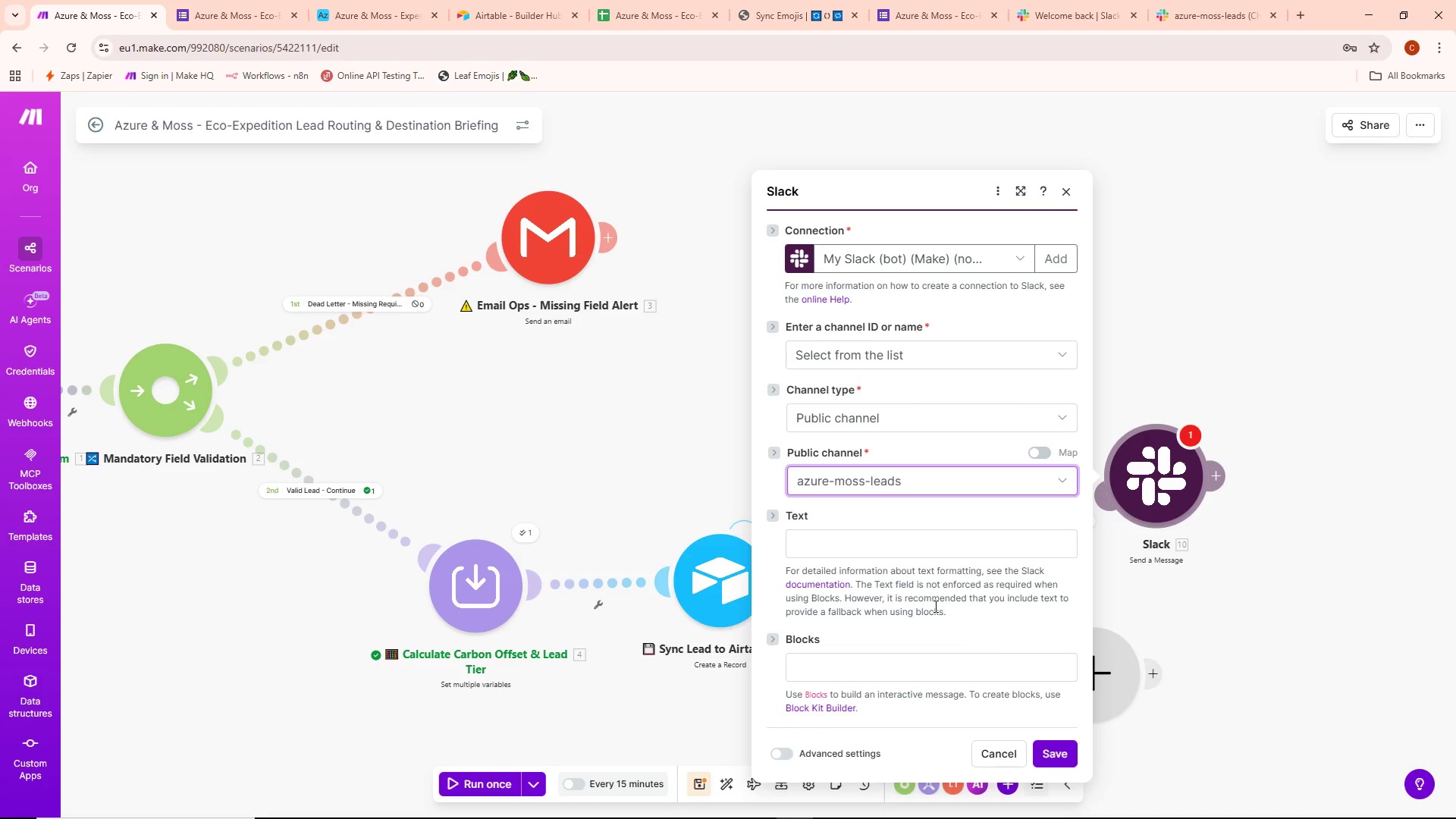 
left_click([878, 545])
 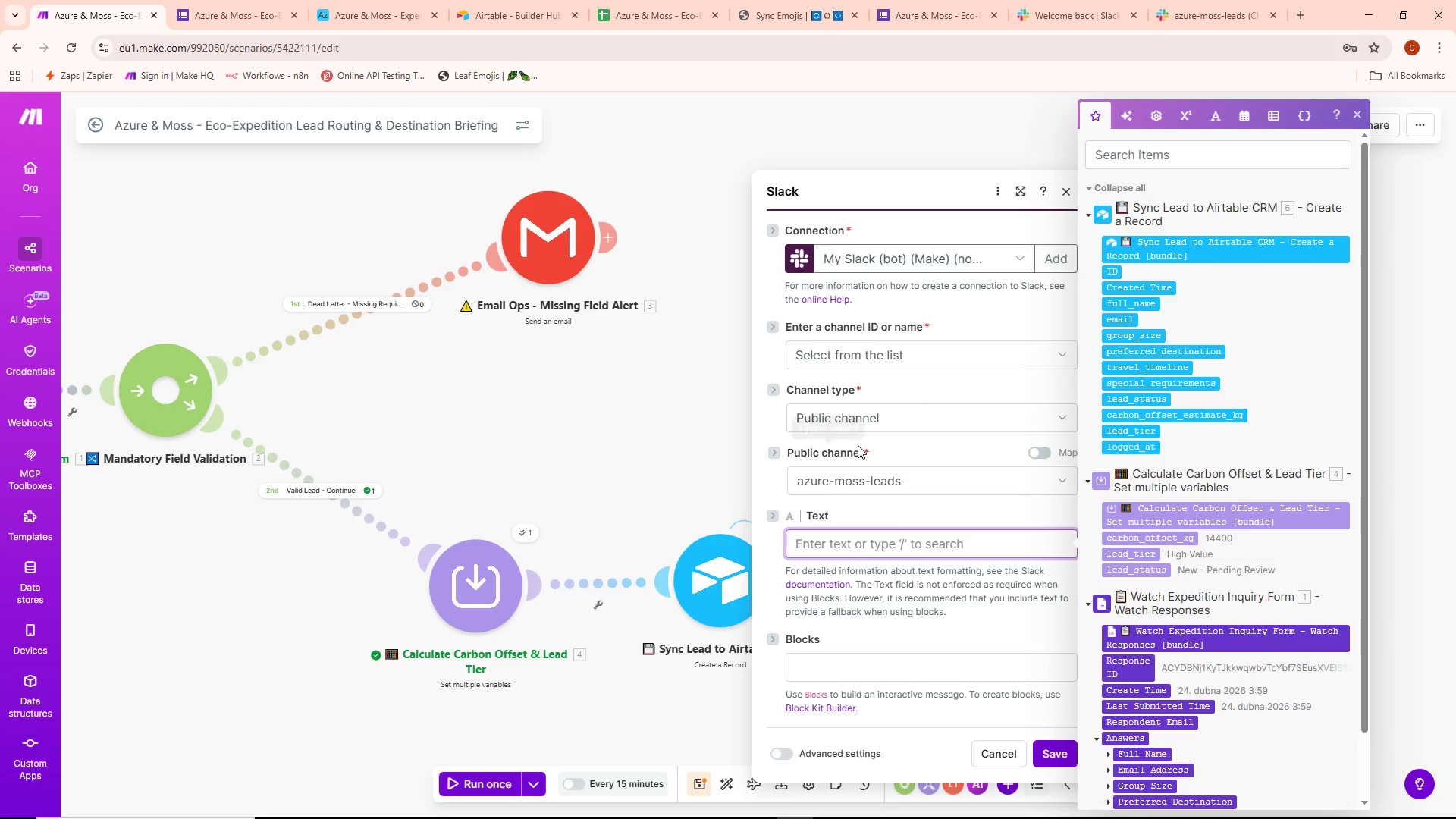 
wait(5.52)
 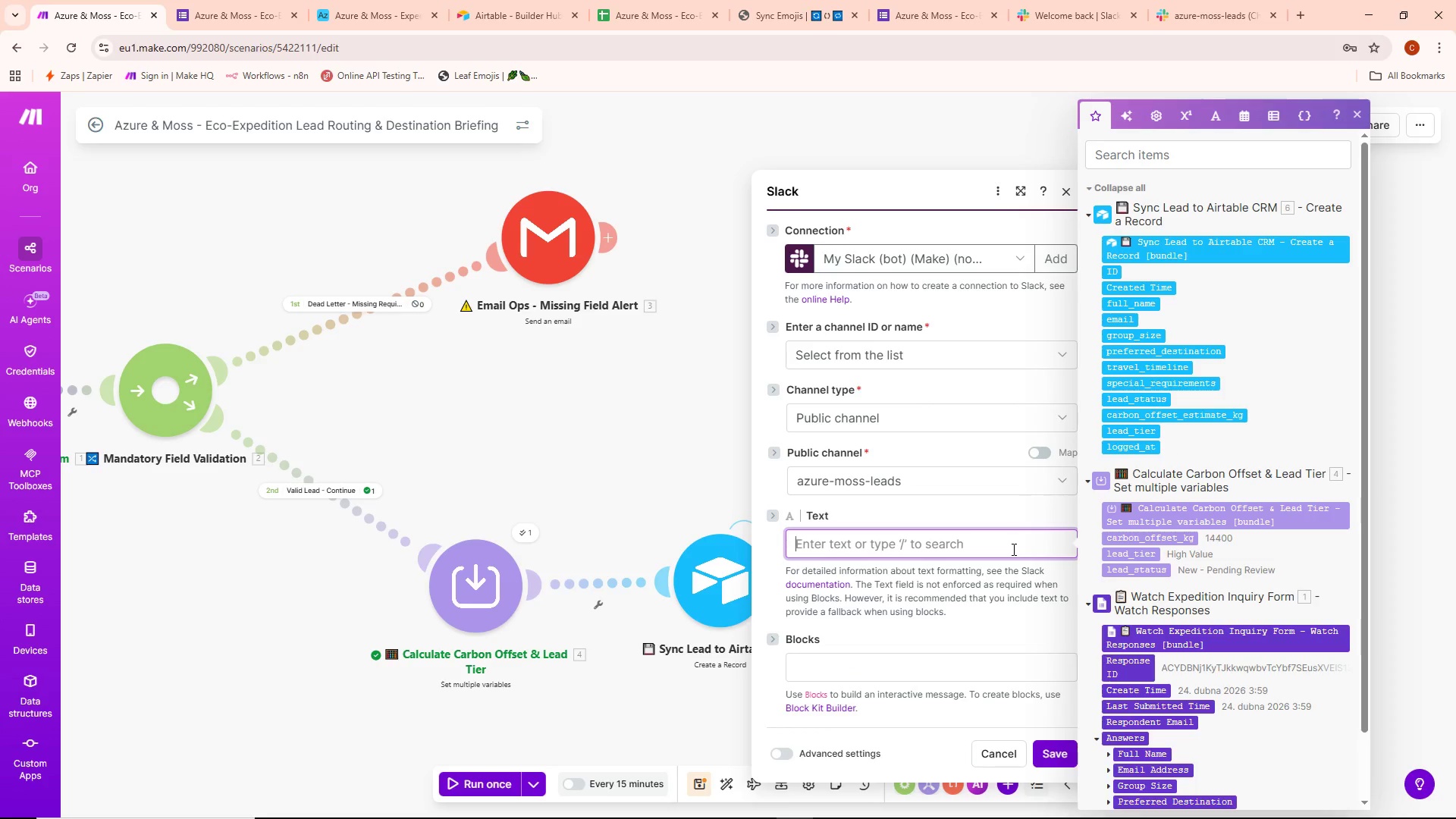 
key(Alt+AltLeft)
 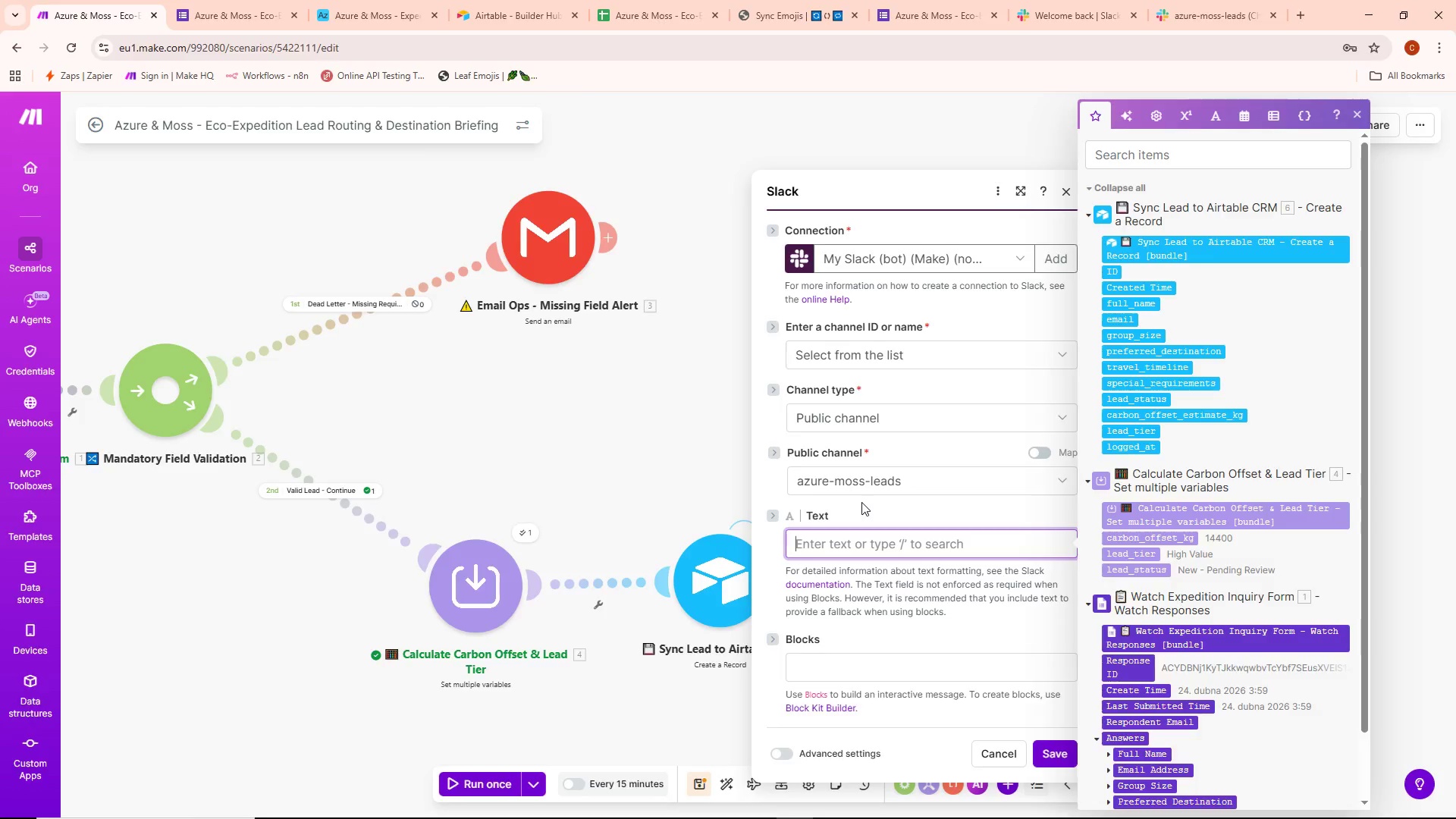 
key(Alt+Tab)